 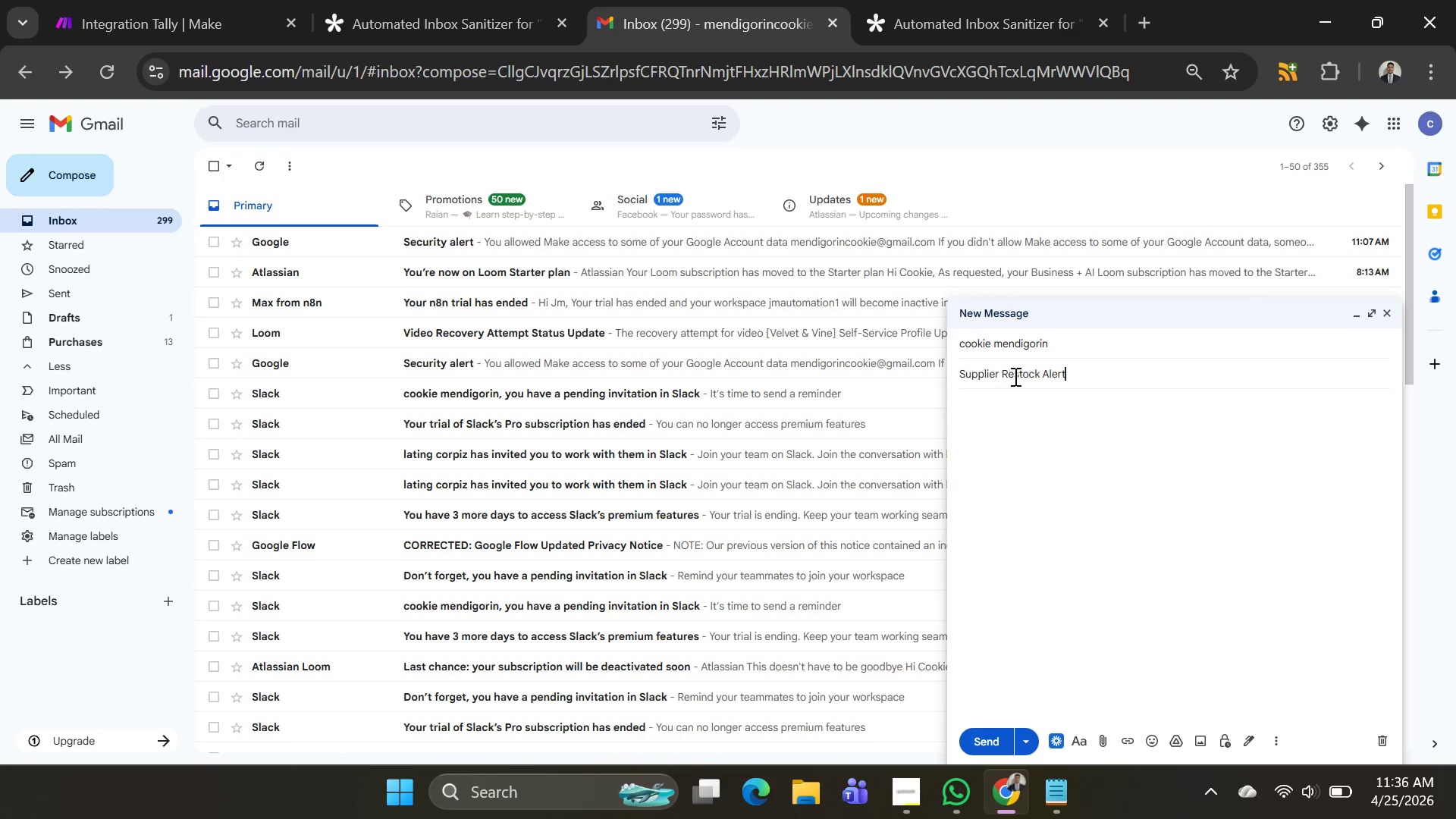 
key(Control+V)
 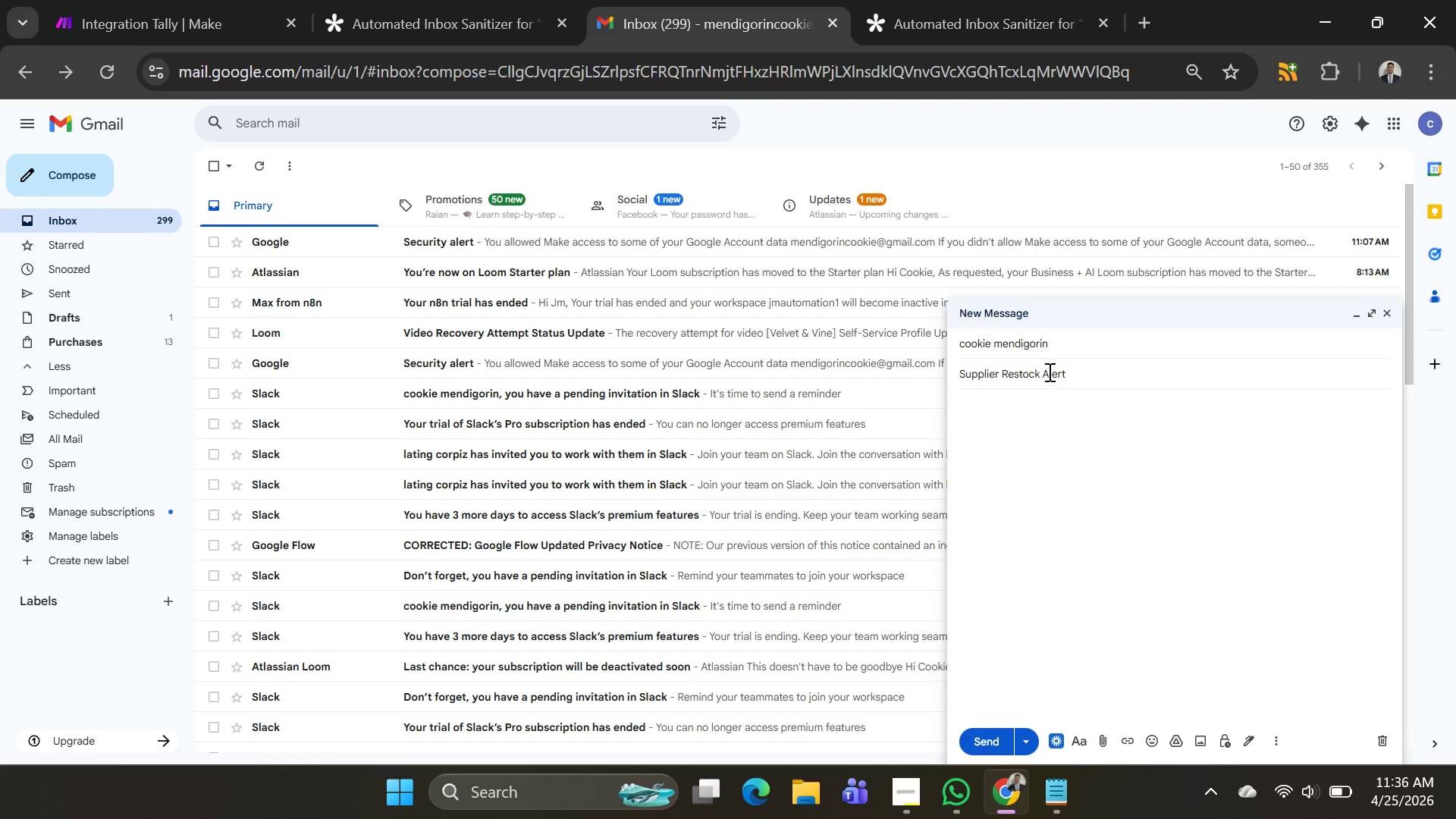 
type( - <m)
key(Backspace)
key(Backspace)
type(Midl)
key(Backspace)
type(night Jasmn)
key(Backspace)
type(ine)
 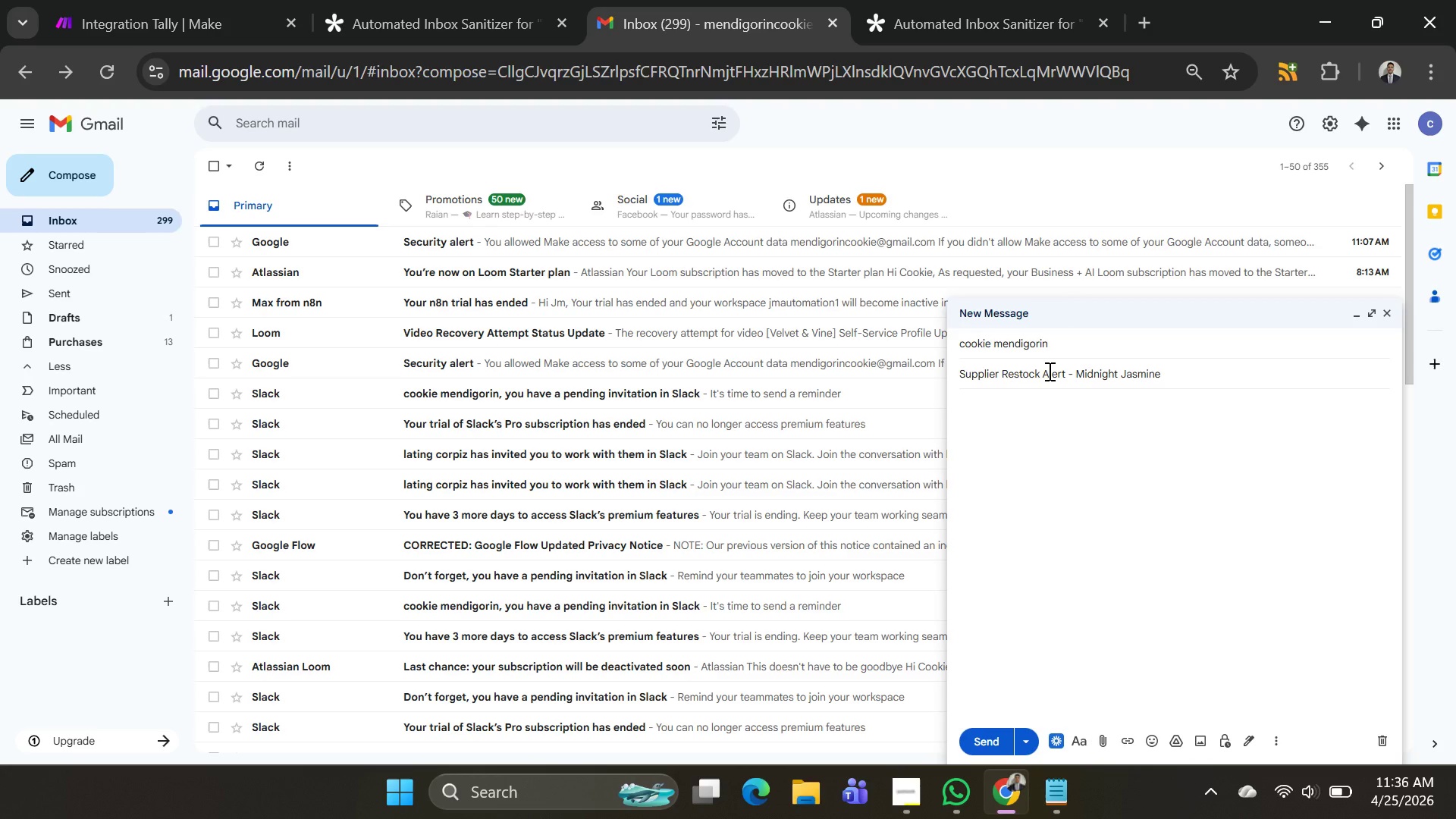 
left_click([1049, 438])
 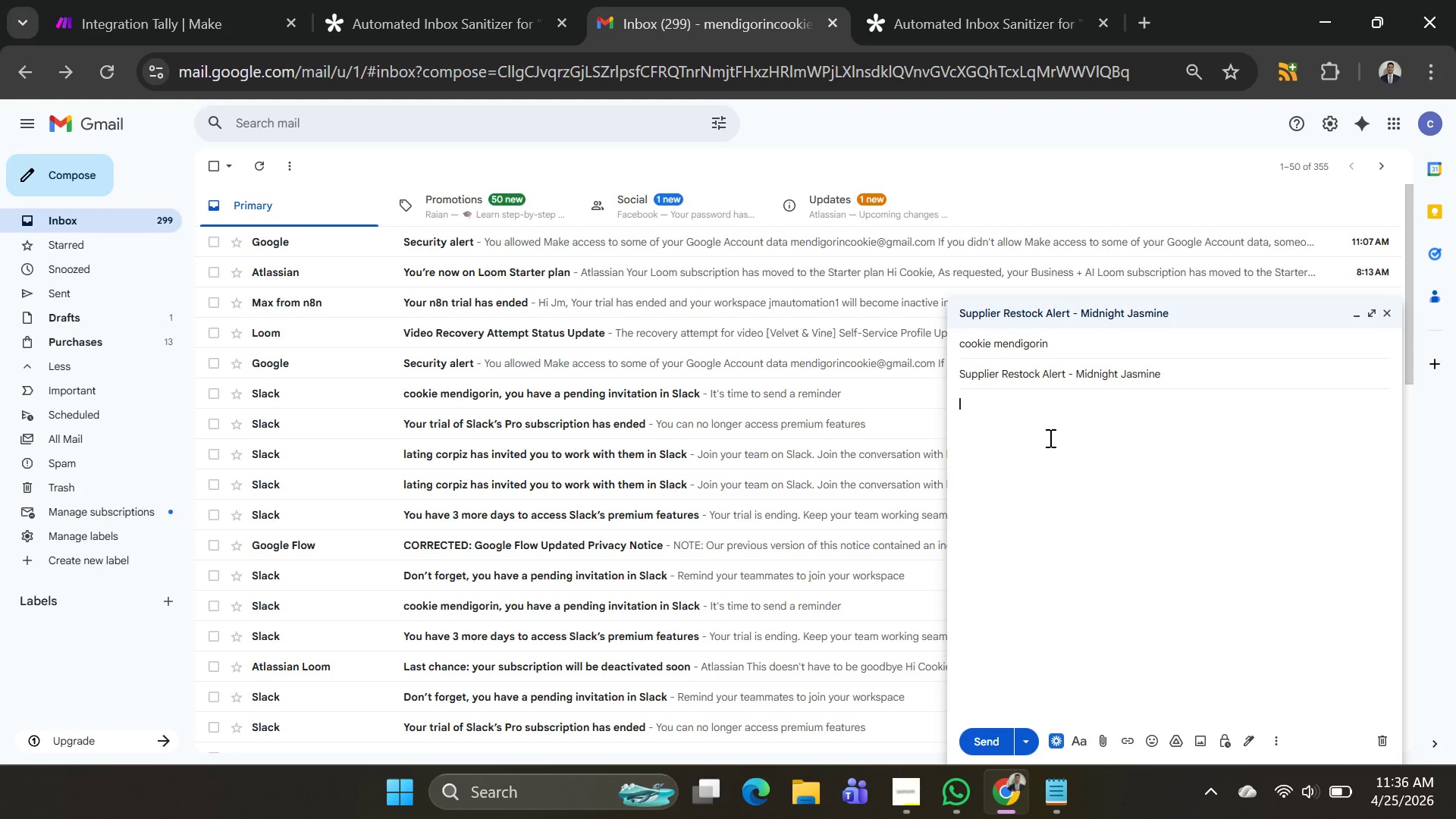 
type(Test email)
 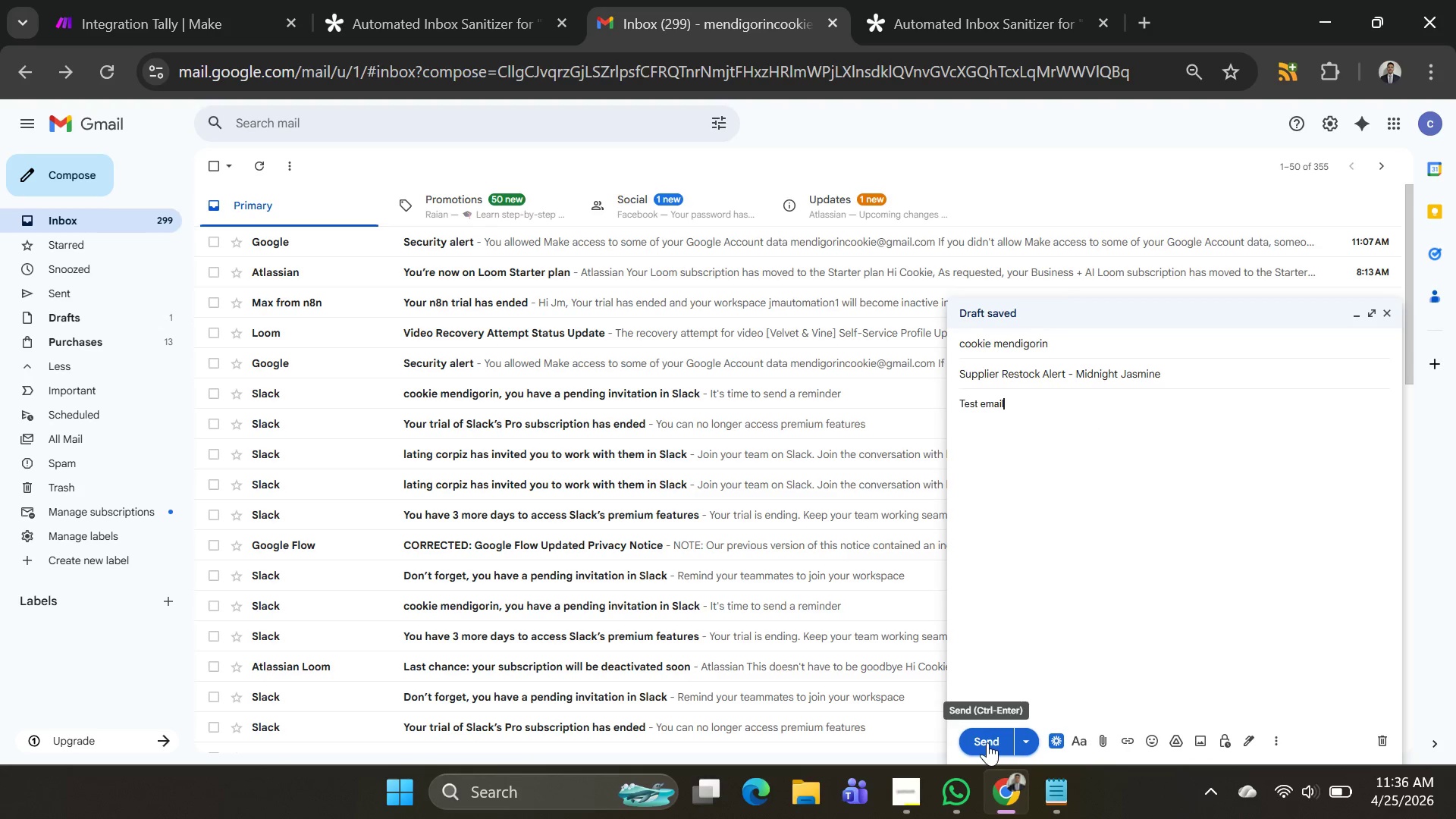 
left_click([987, 742])
 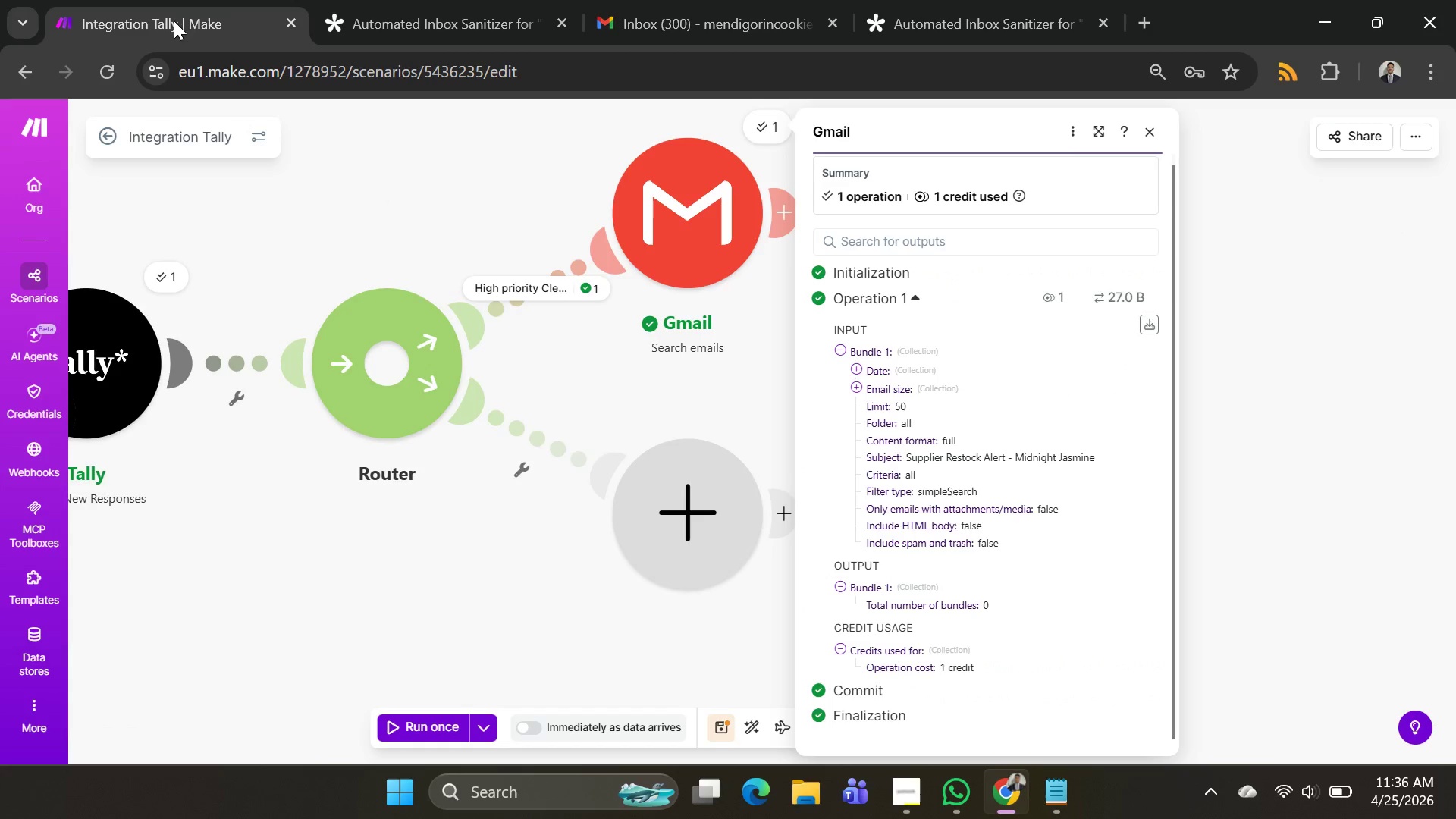 
scroll: coordinate [533, 634], scroll_direction: down, amount: 1.0
 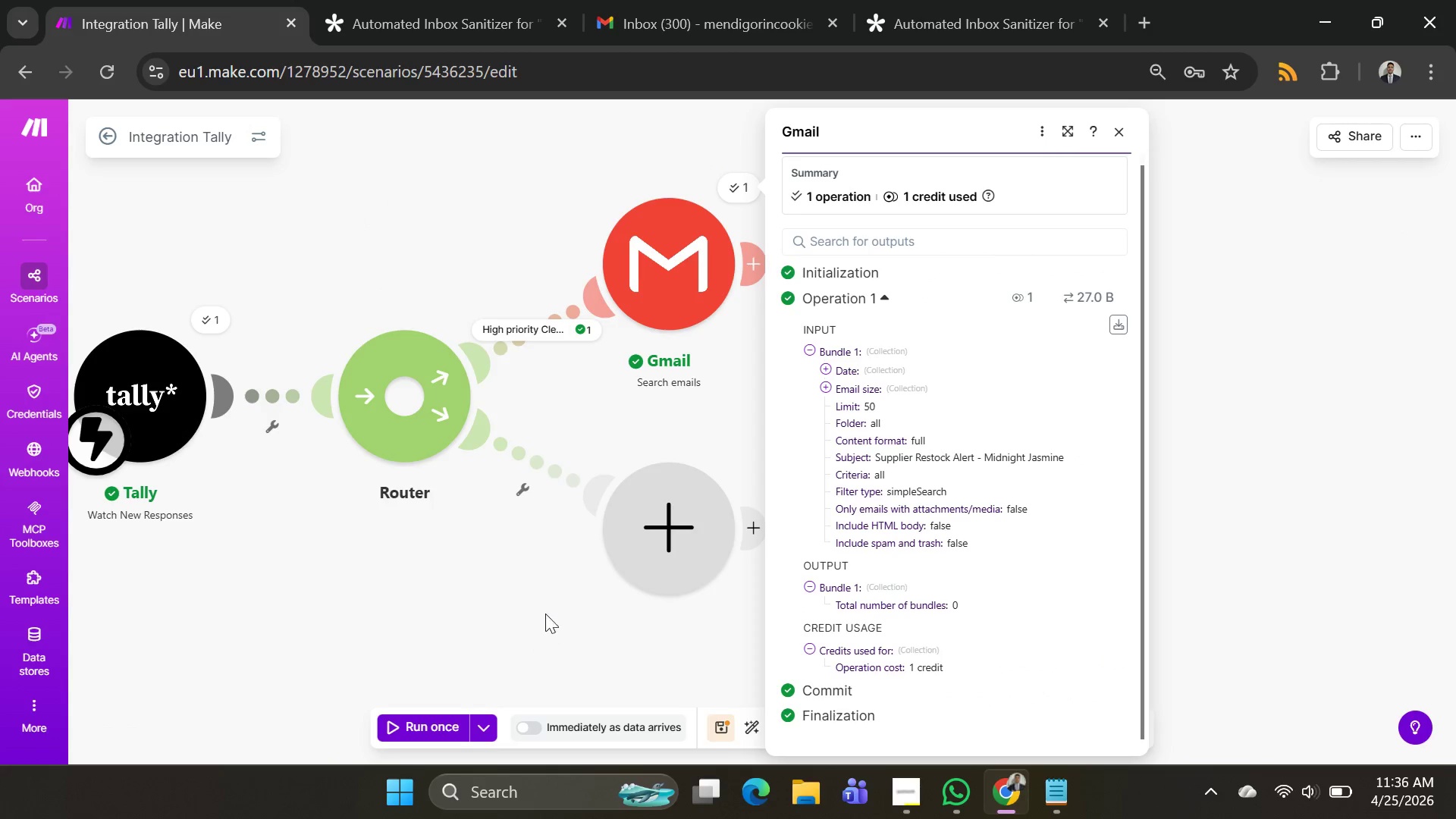 
left_click_drag(start_coordinate=[545, 613], to_coordinate=[653, 561])
 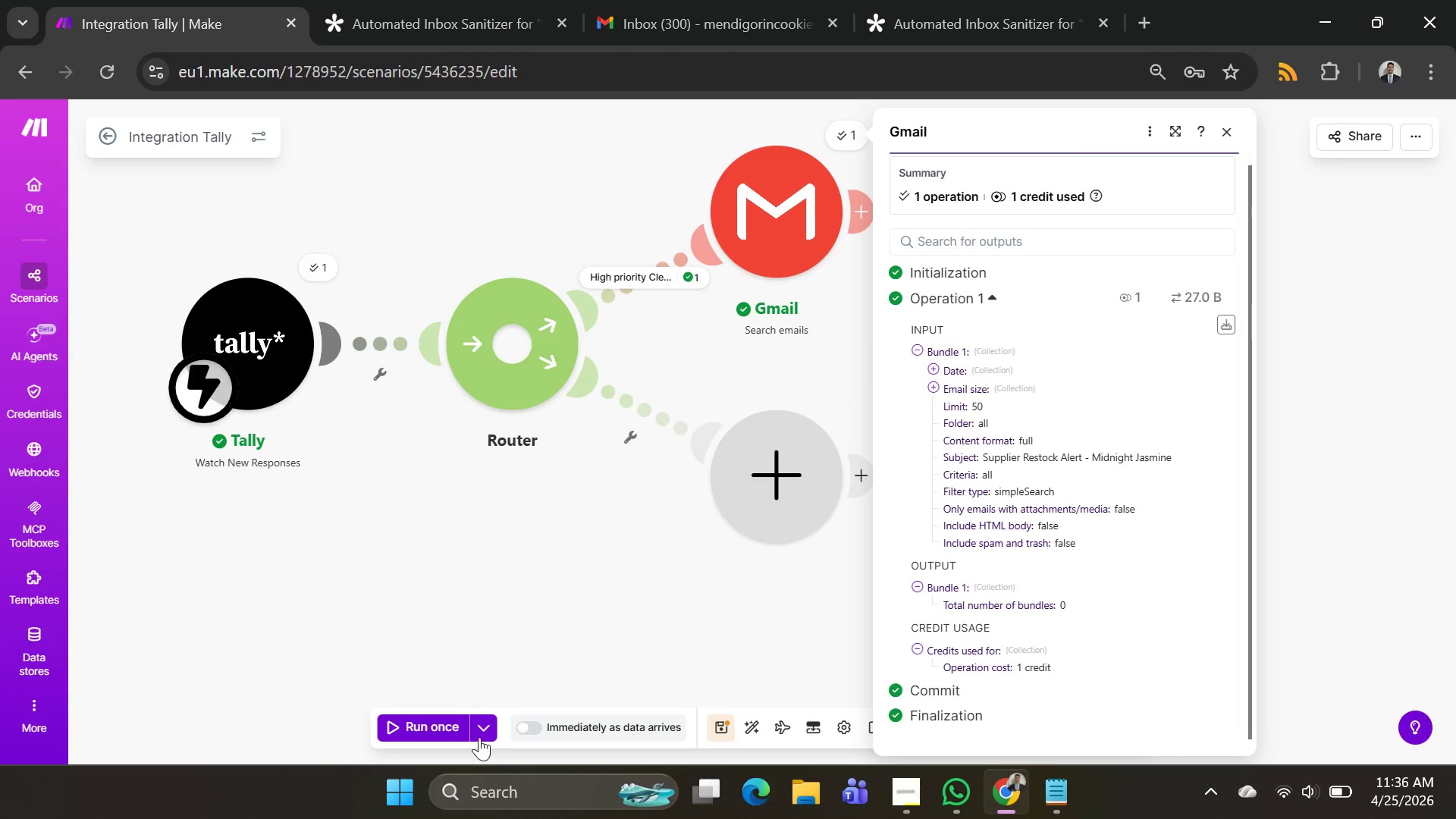 
left_click([480, 730])
 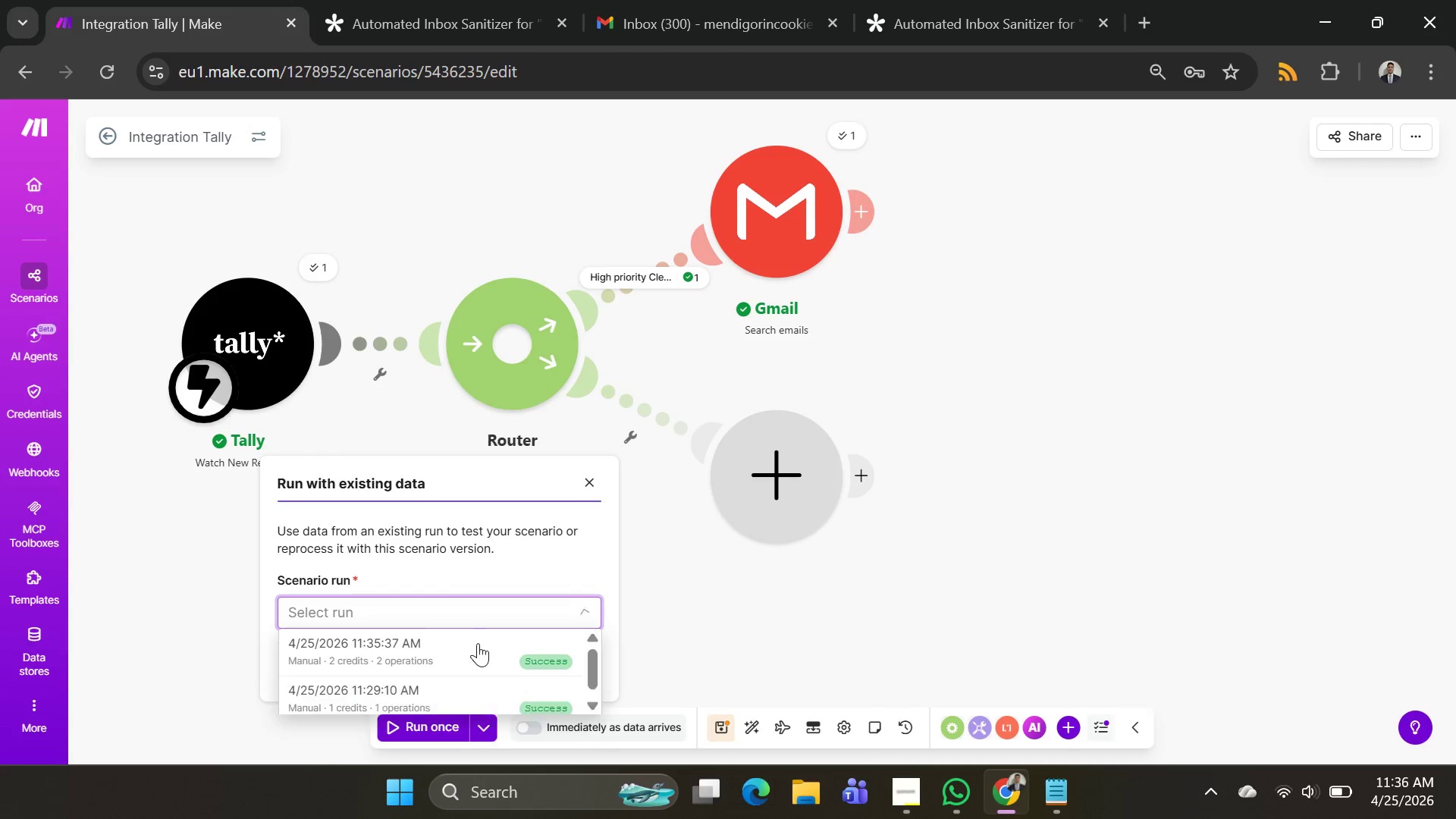 
left_click([477, 653])
 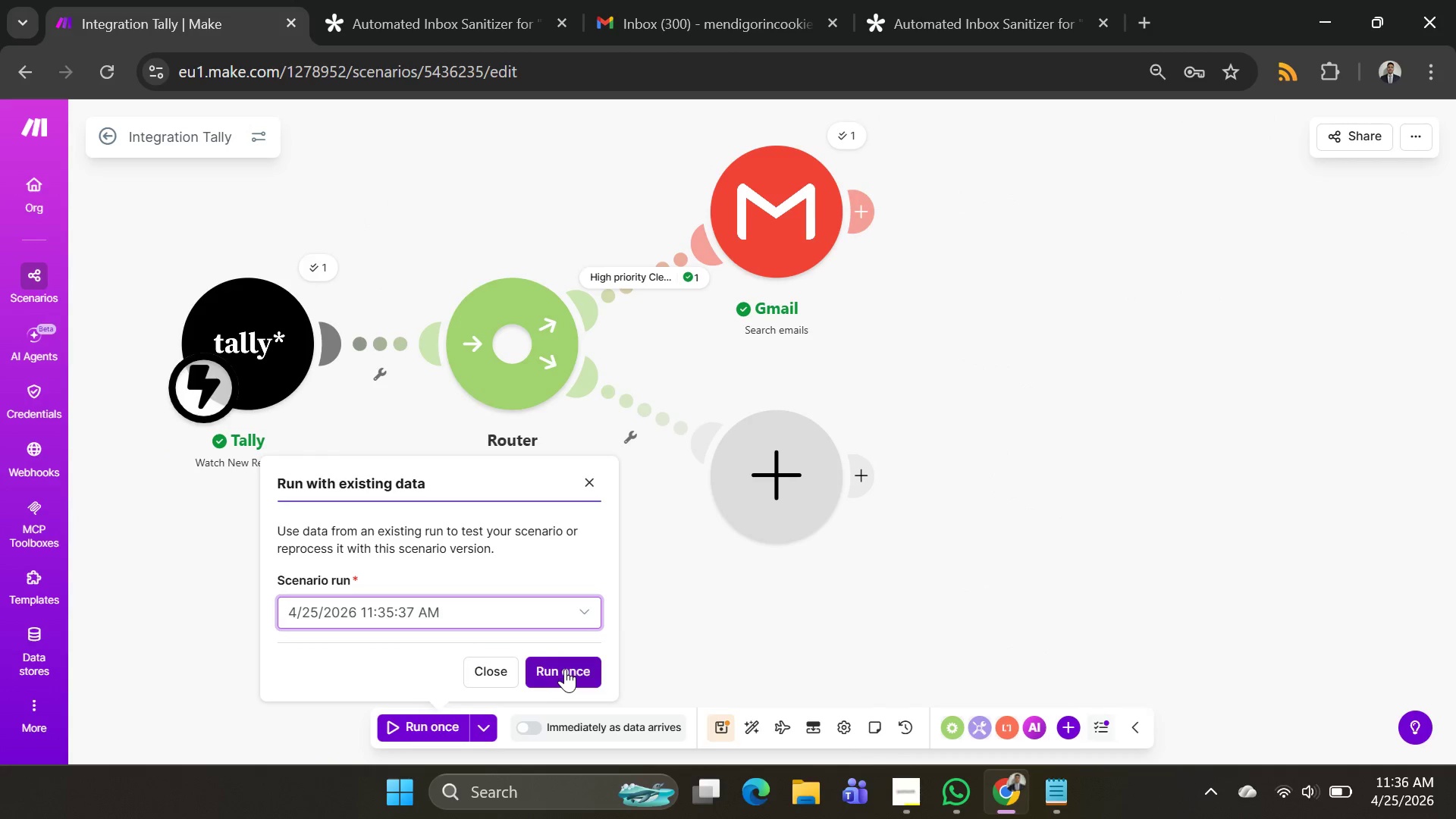 
left_click([565, 669])
 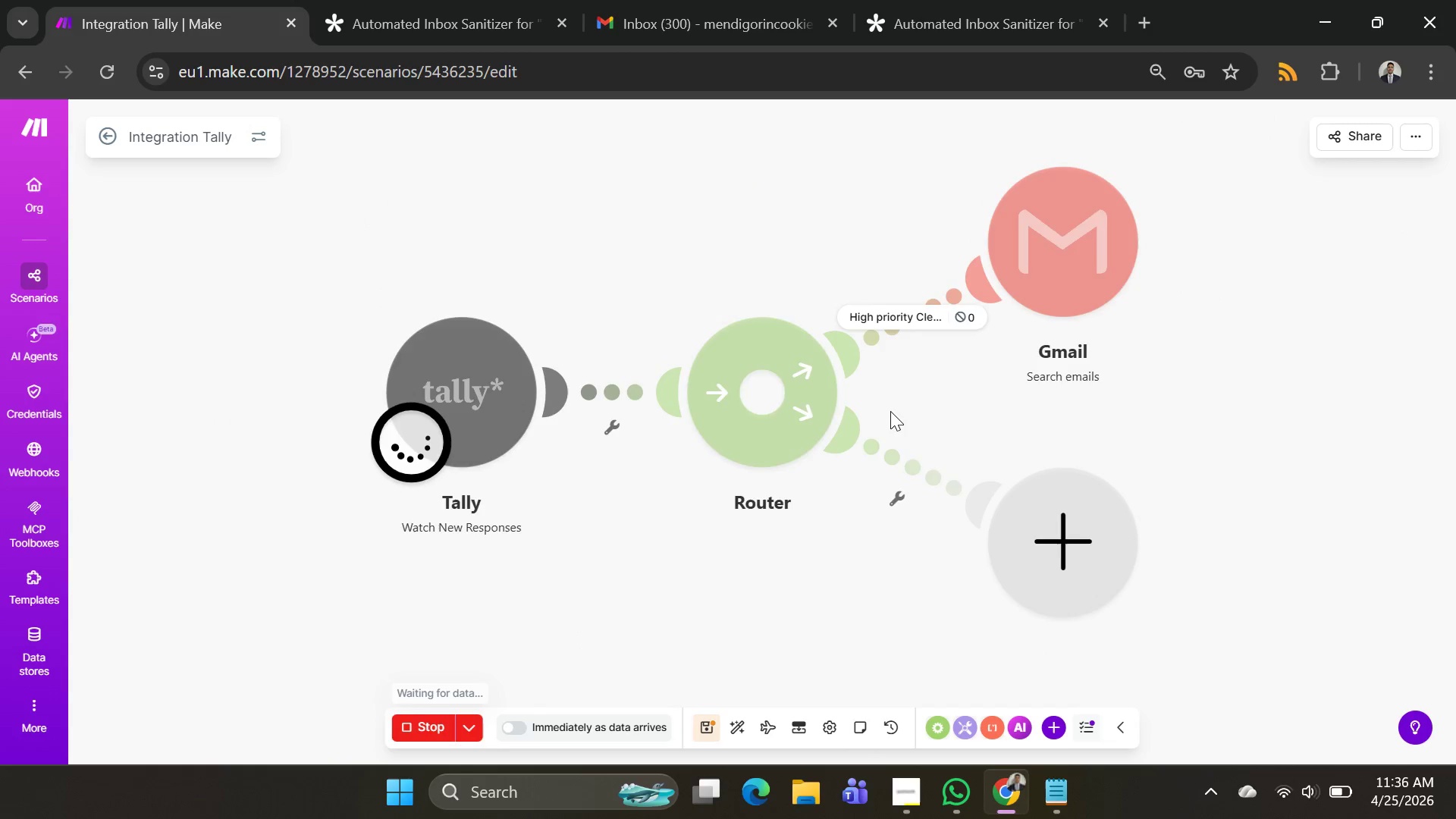 
left_click_drag(start_coordinate=[890, 411], to_coordinate=[779, 406])
 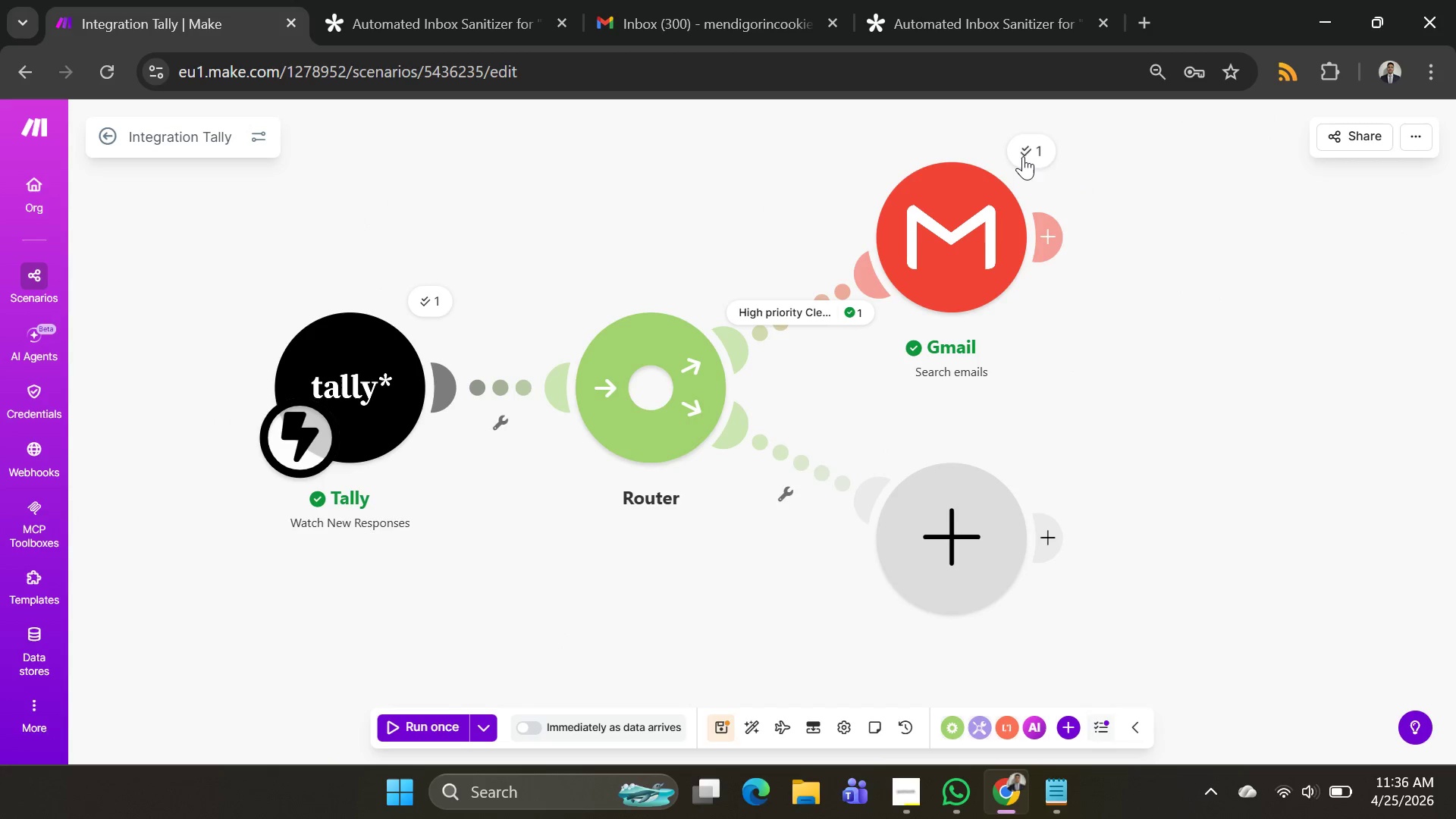 
left_click([1026, 154])
 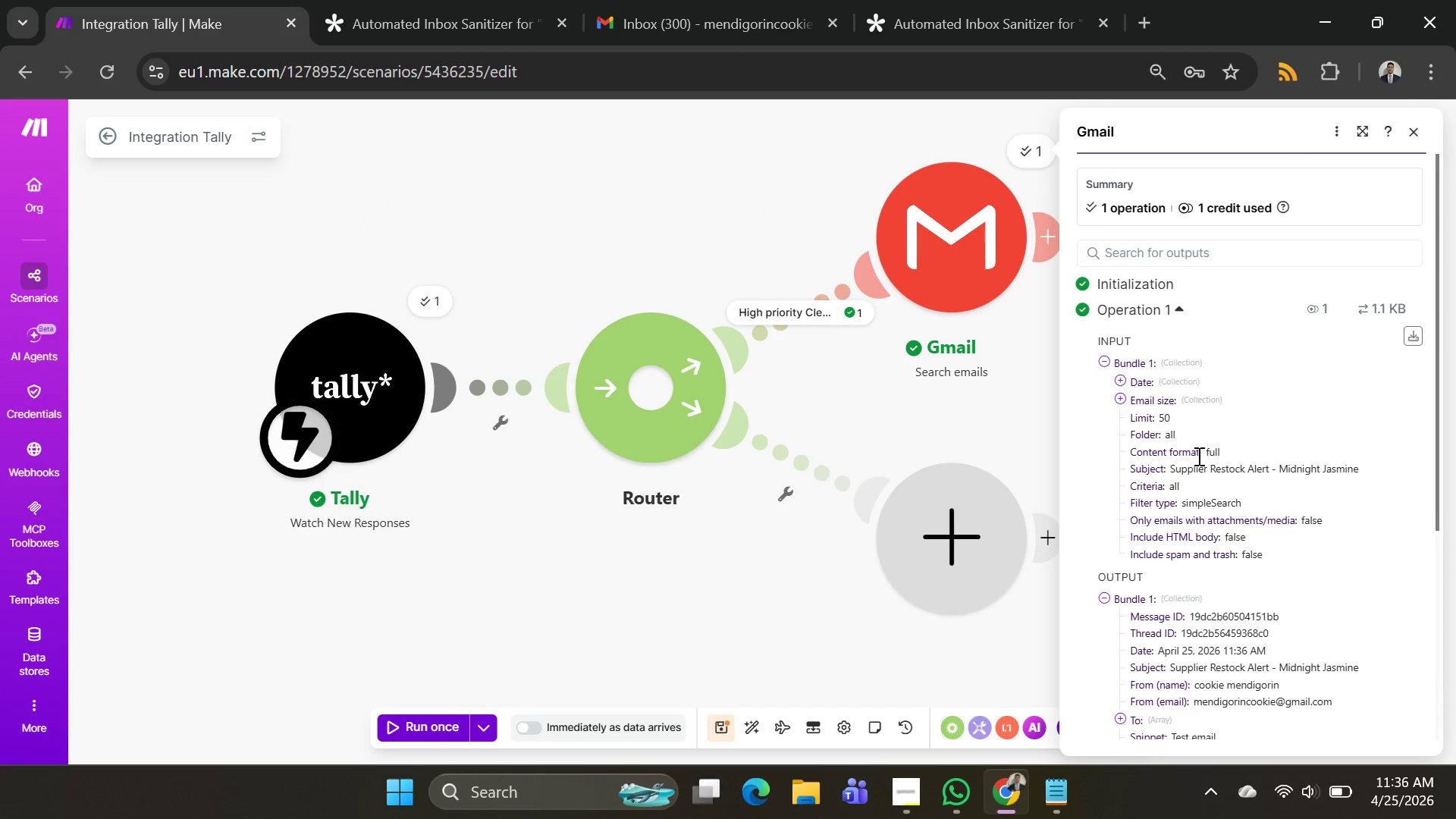 
scroll: coordinate [1221, 488], scroll_direction: down, amount: 3.0
 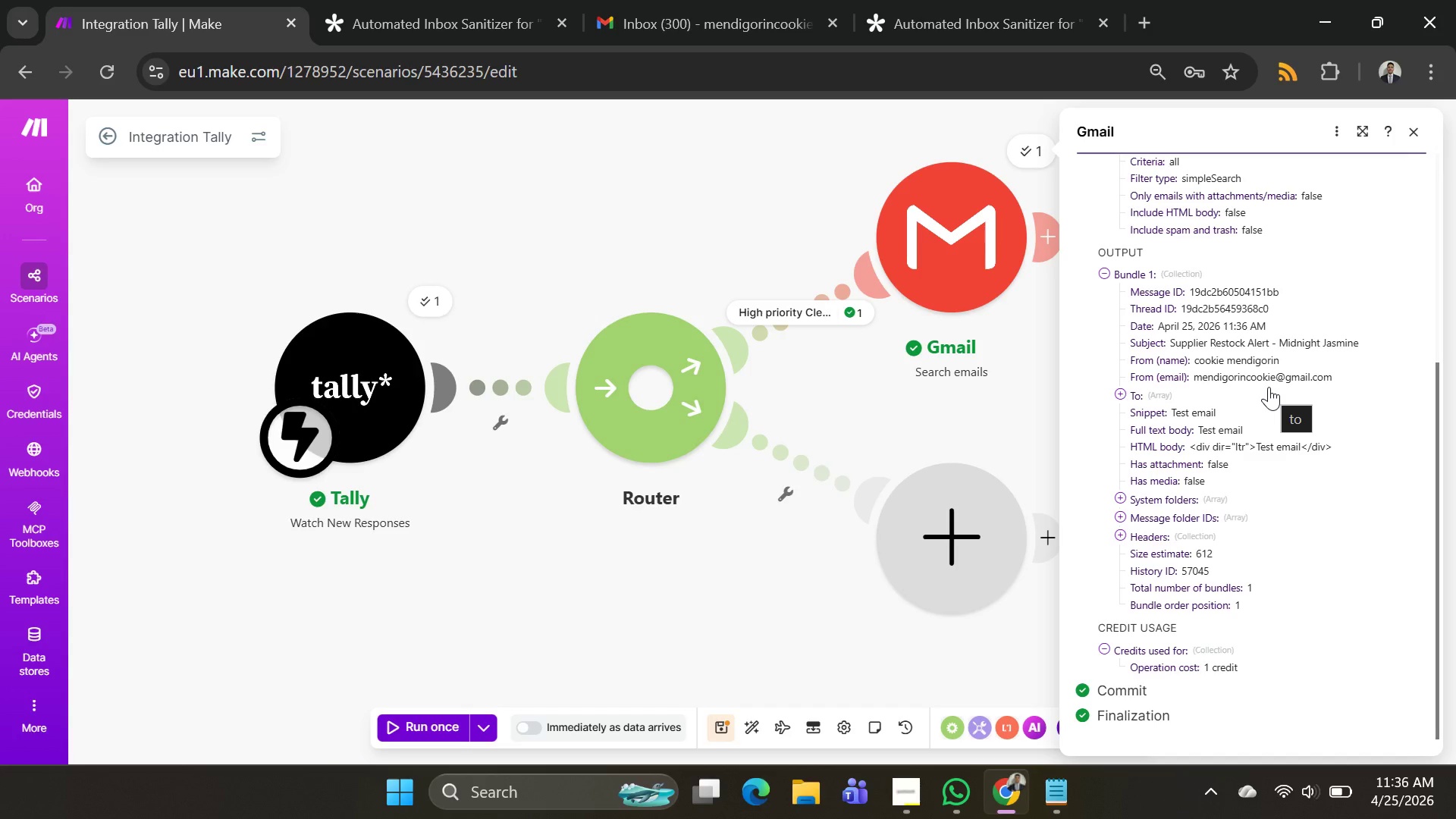 
wait(8.31)
 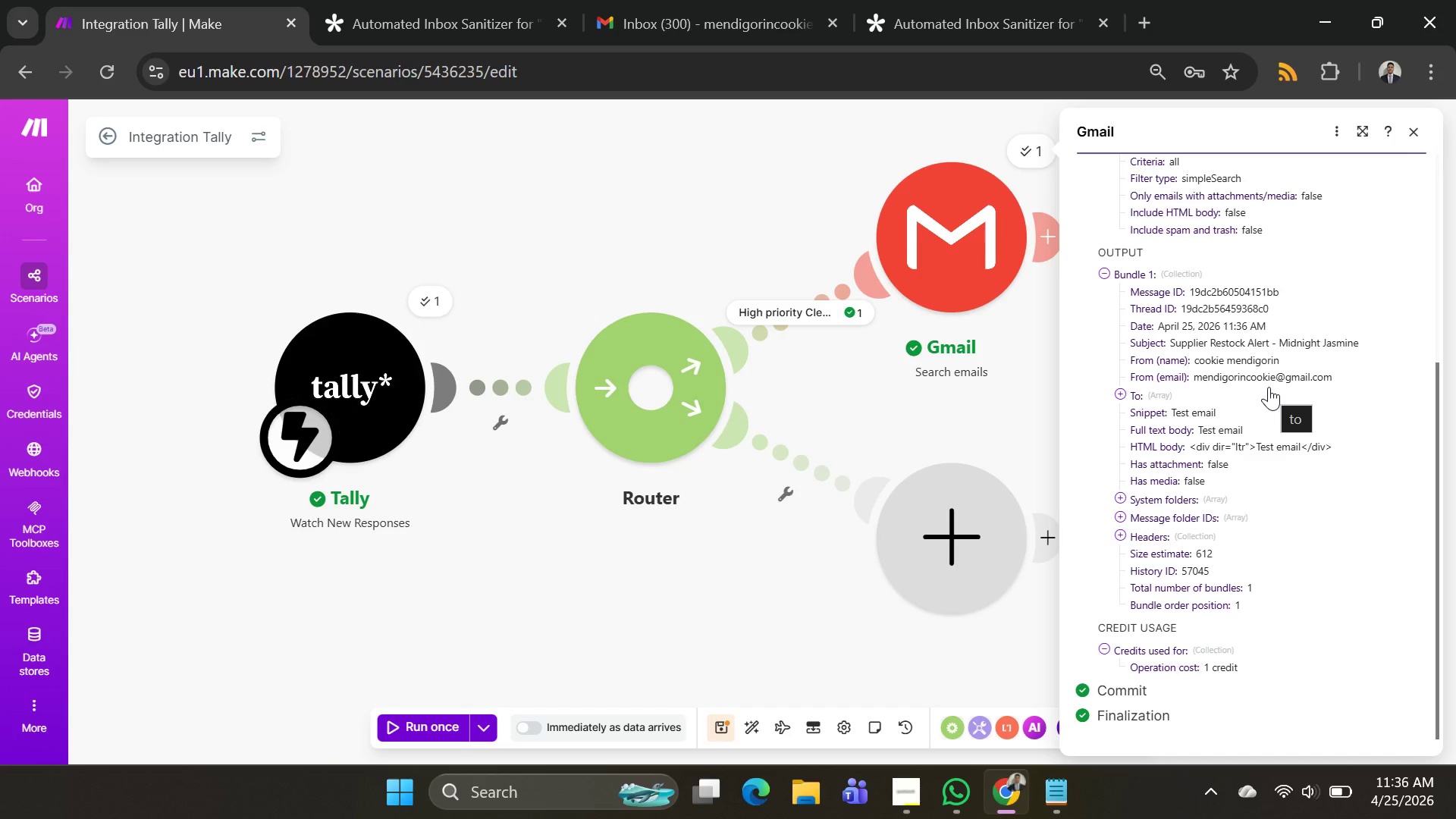 
left_click_drag(start_coordinate=[949, 410], to_coordinate=[660, 440])
 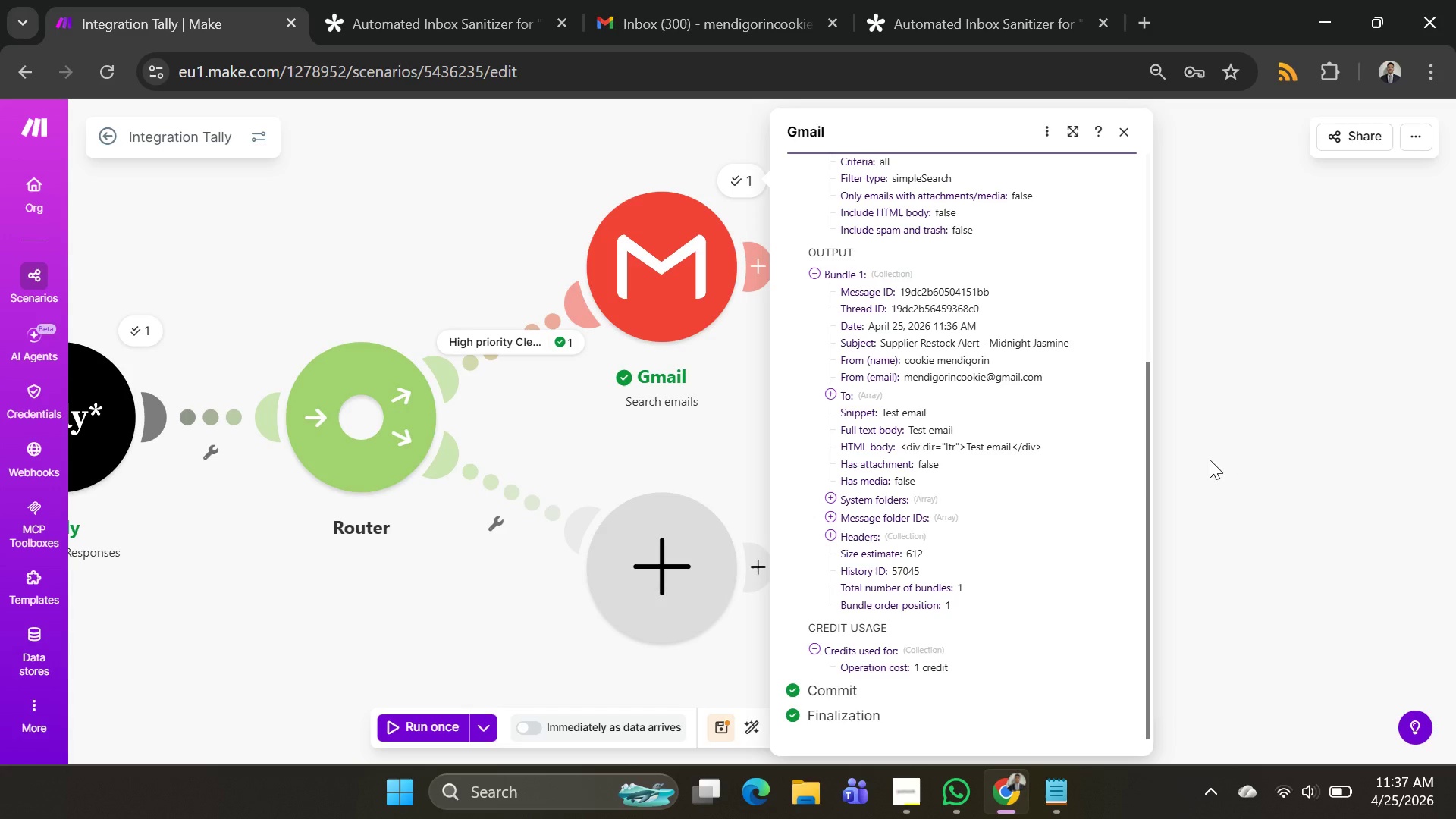 
scroll: coordinate [999, 486], scroll_direction: down, amount: 3.0
 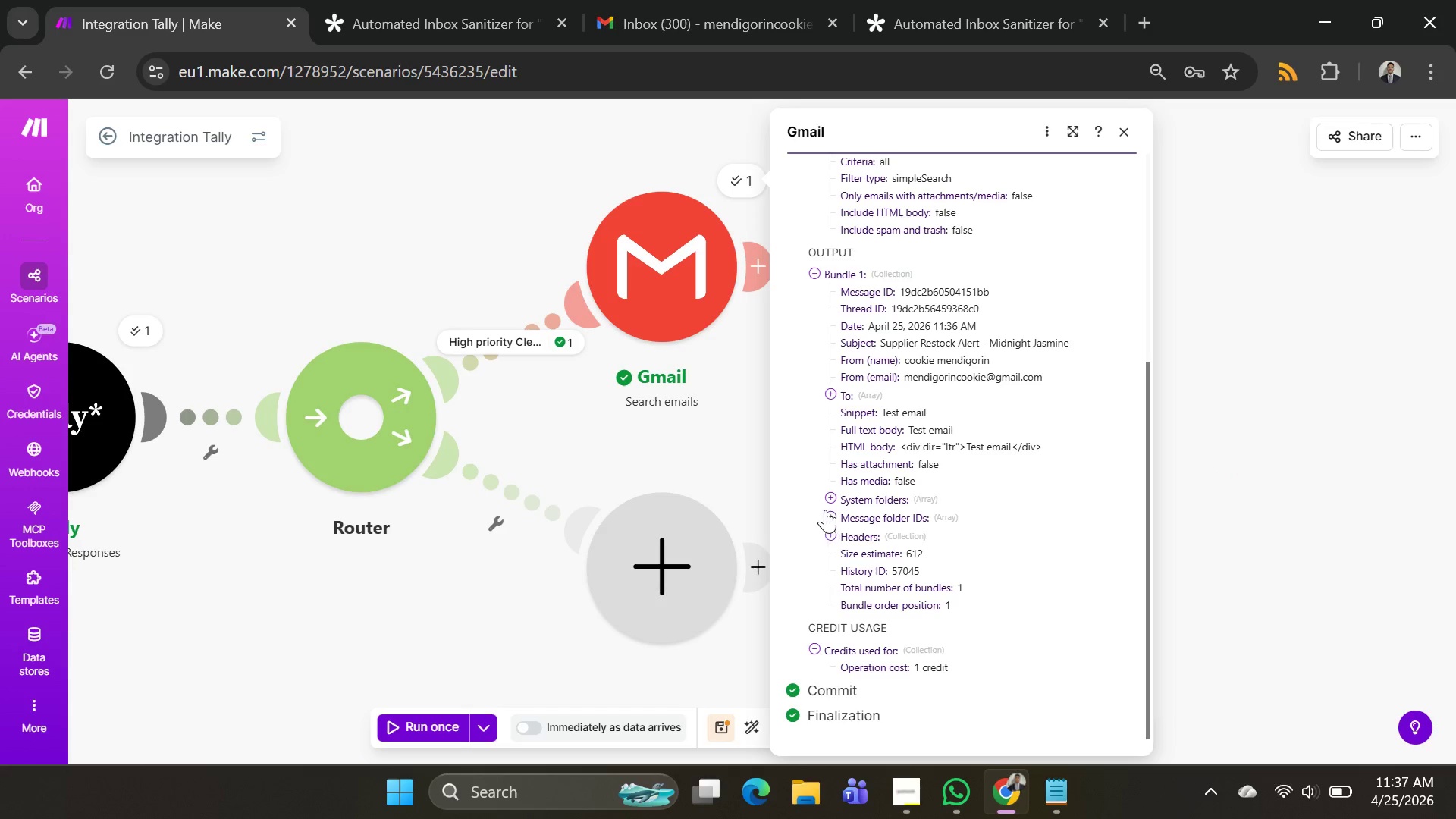 
left_click([824, 504])
 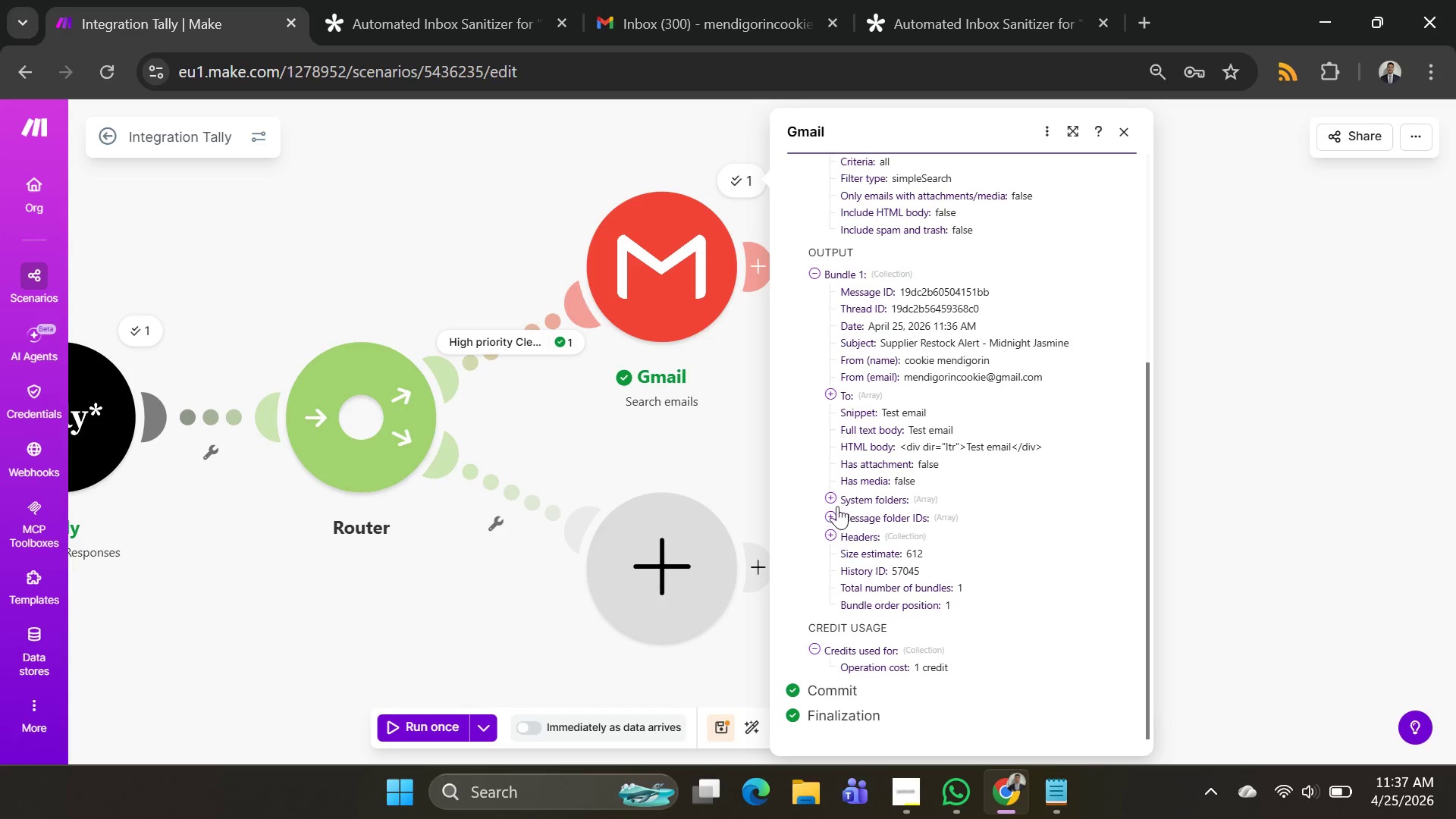 
left_click([836, 504])
 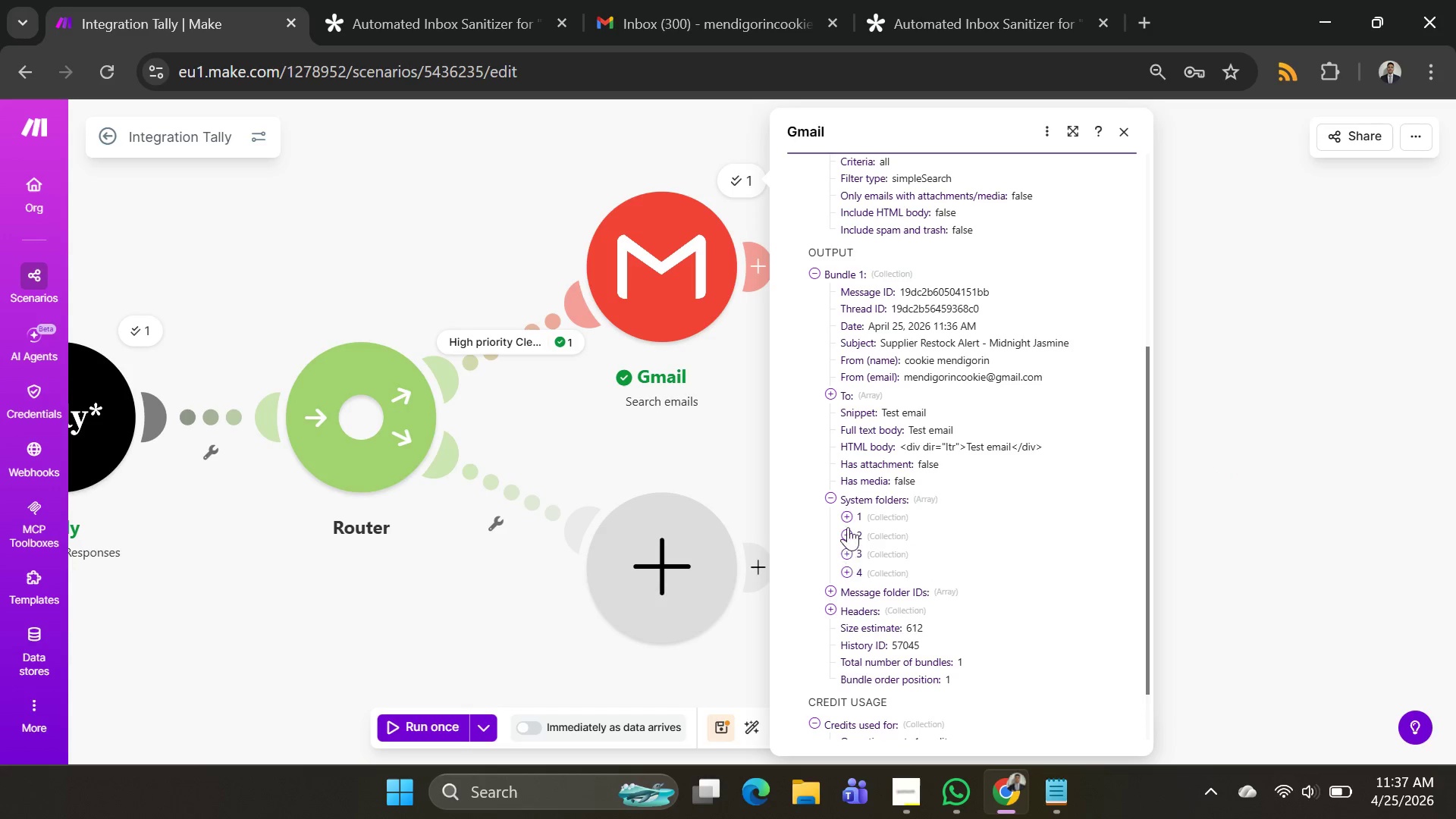 
left_click([848, 522])
 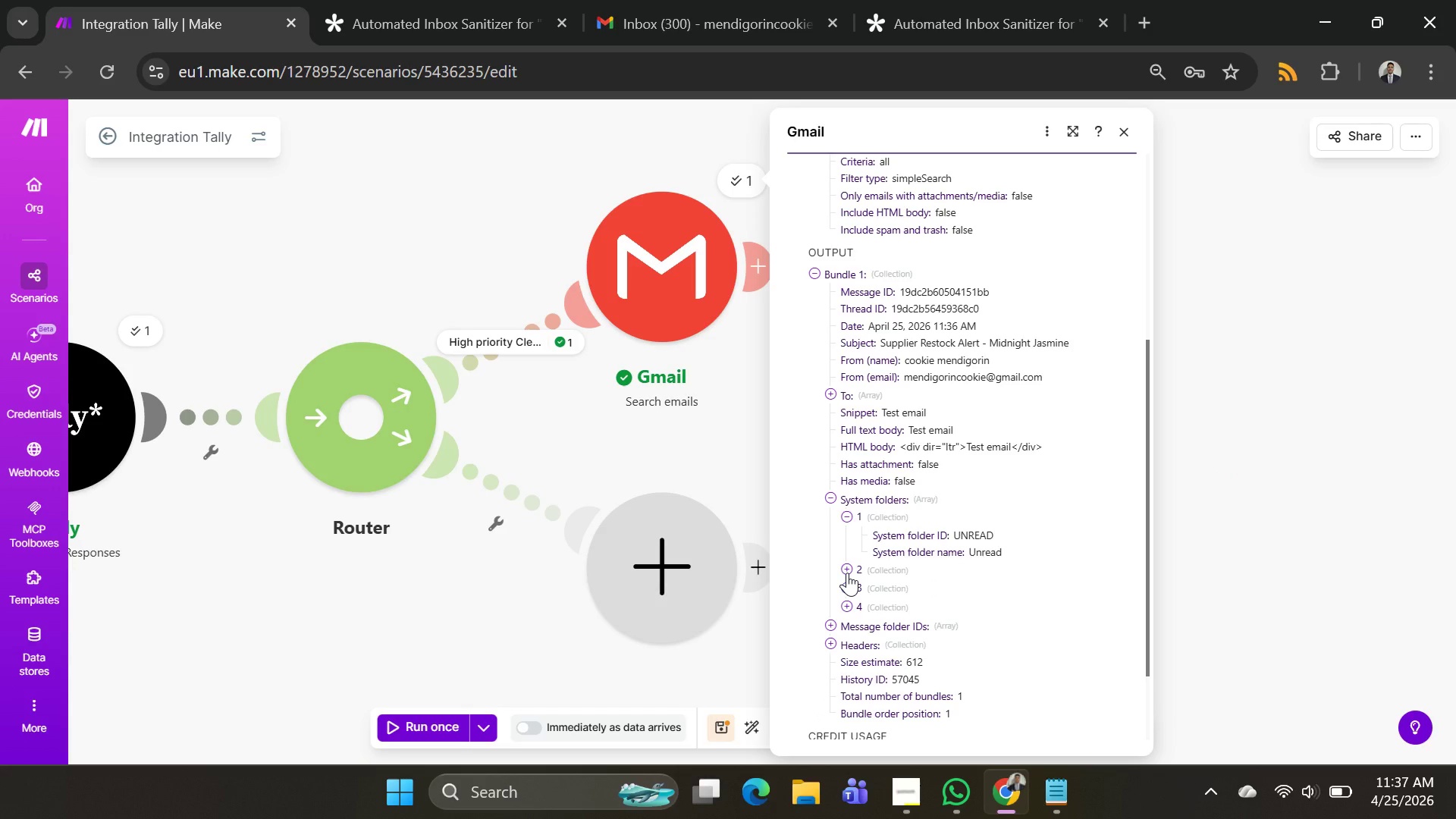 
left_click([847, 574])
 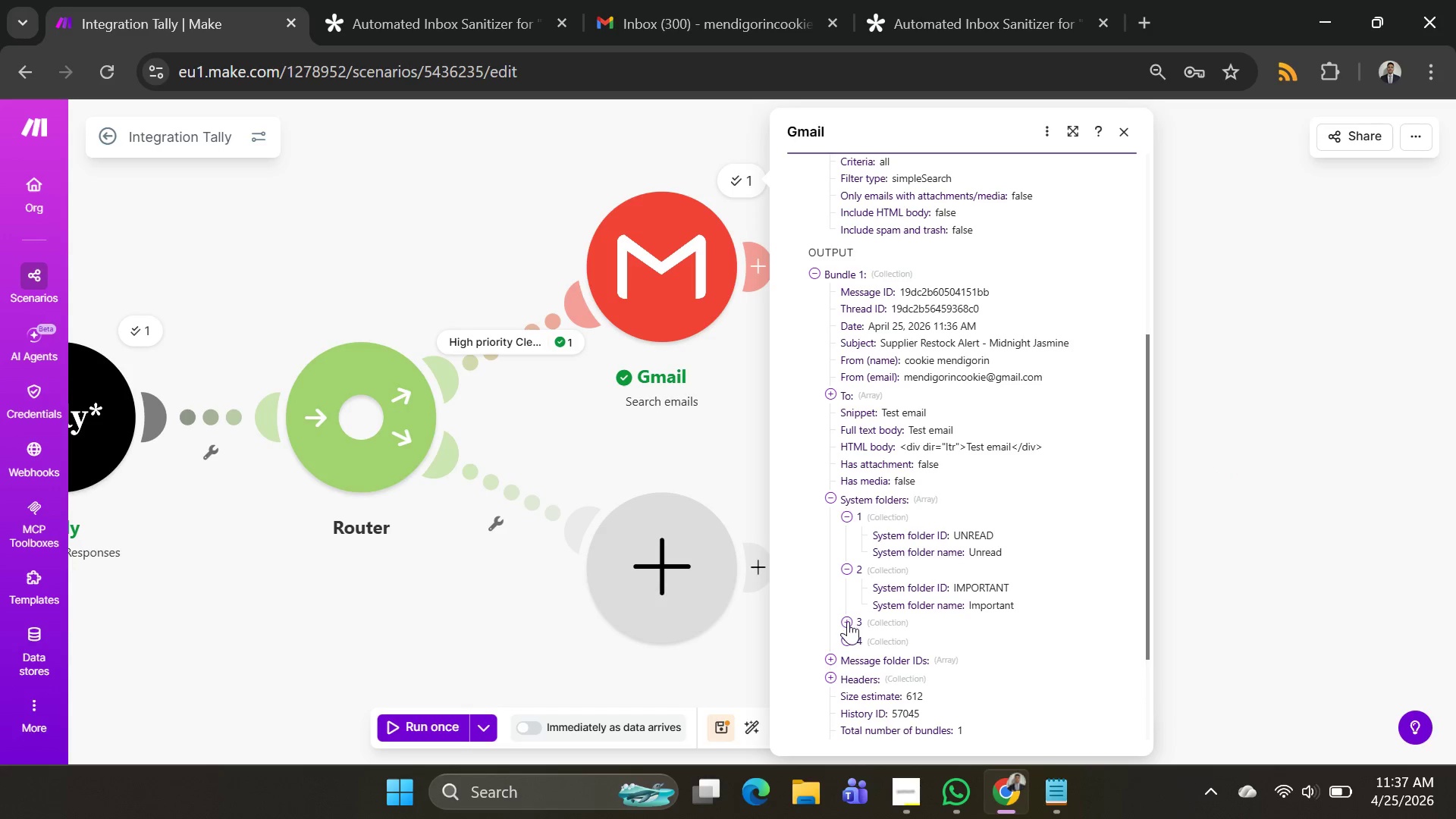 
scroll: coordinate [914, 563], scroll_direction: down, amount: 3.0
 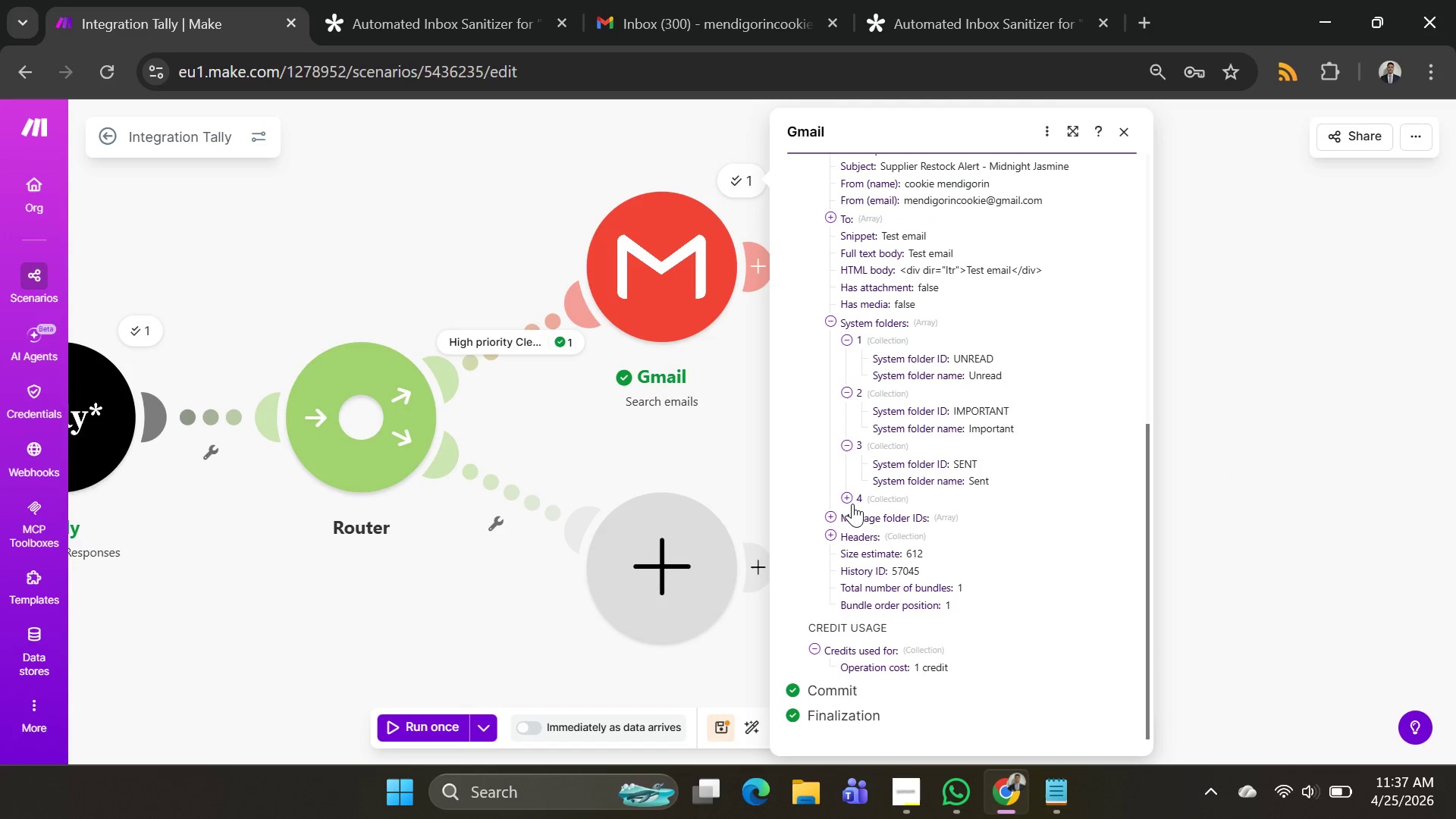 
left_click([852, 500])
 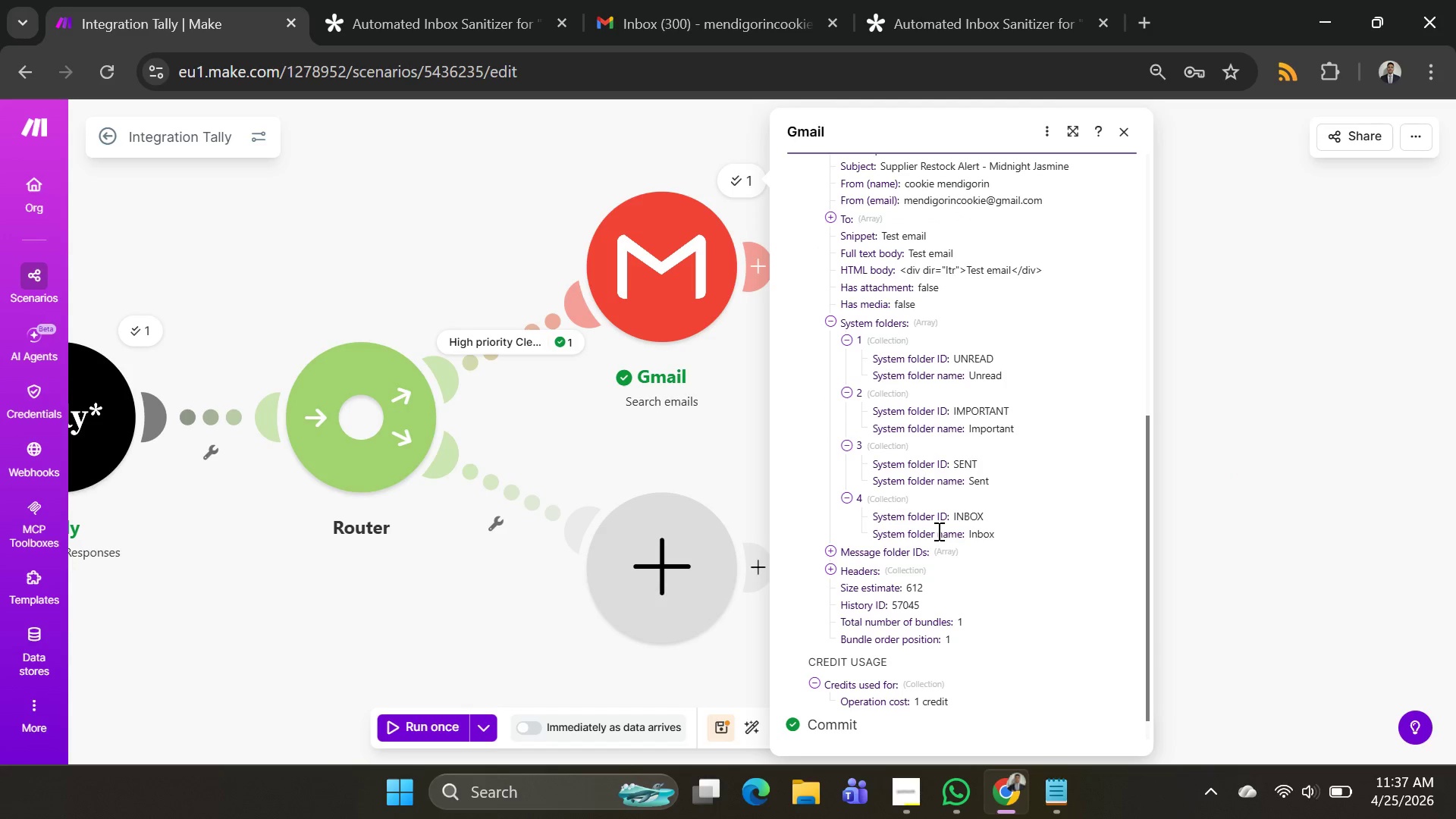 
left_click([1315, 413])
 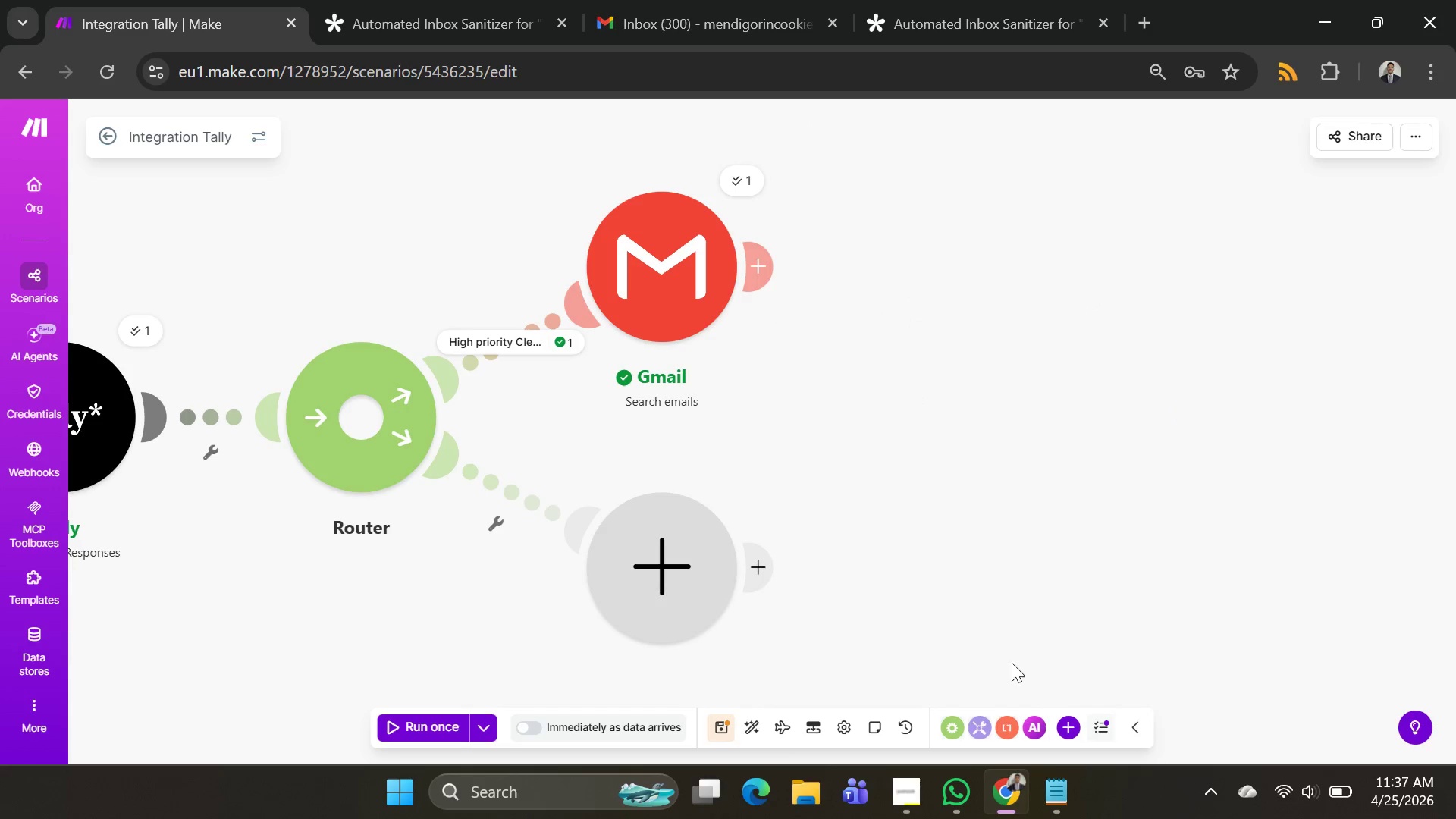 
scroll: coordinate [939, 529], scroll_direction: up, amount: 6.0
 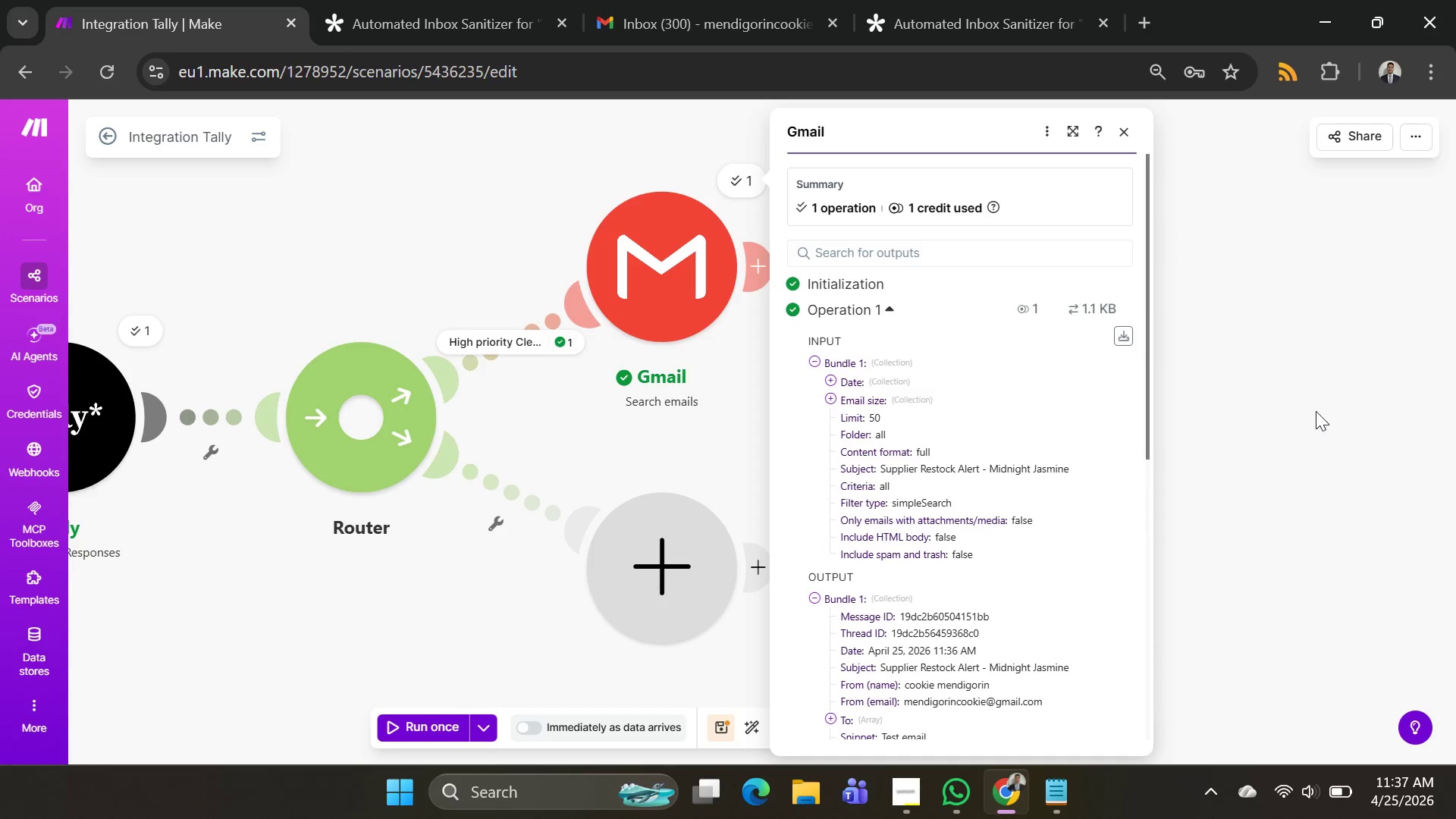 
left_click([914, 780])